 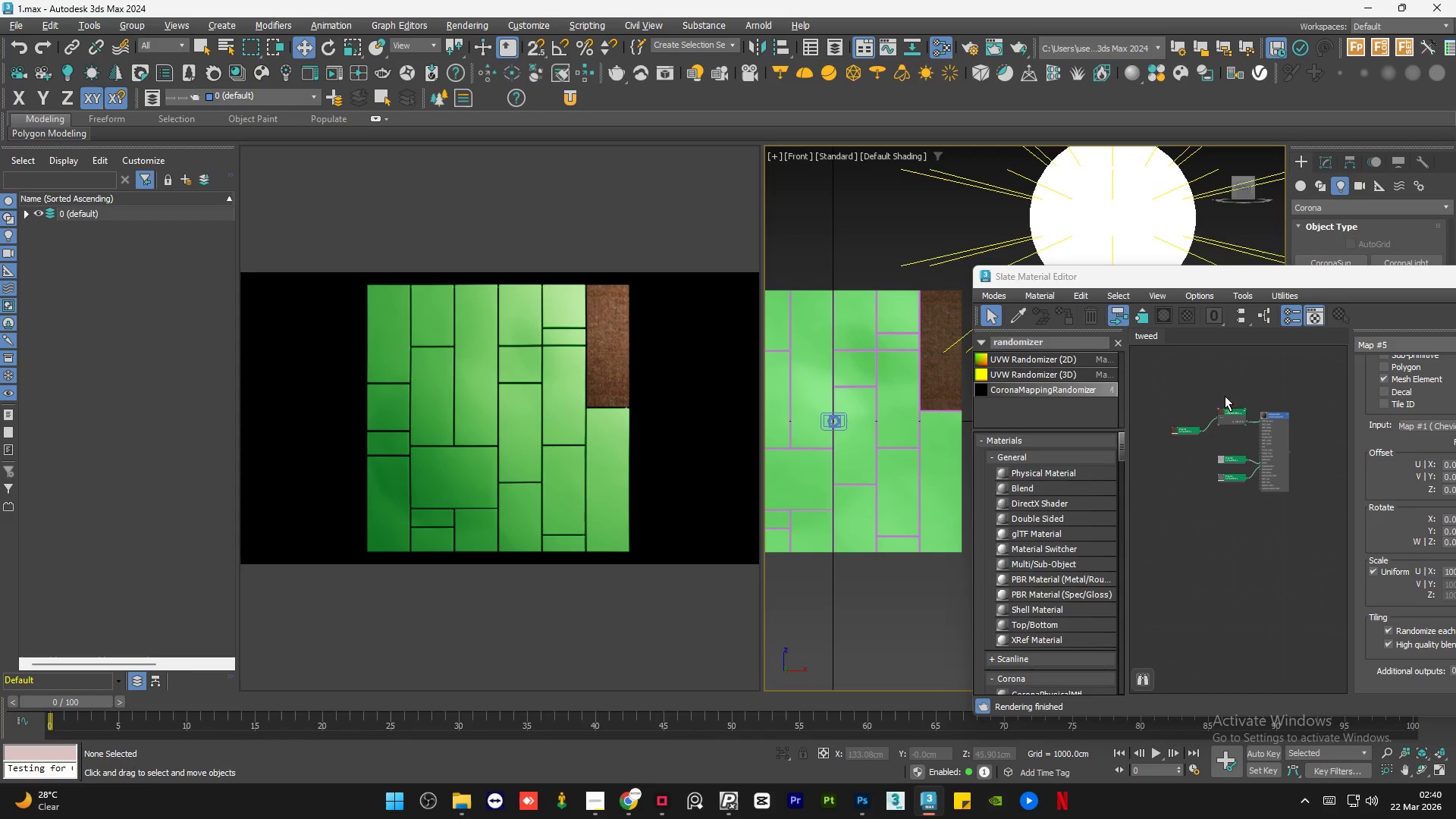 
left_click_drag(start_coordinate=[1276, 450], to_coordinate=[1279, 442])
 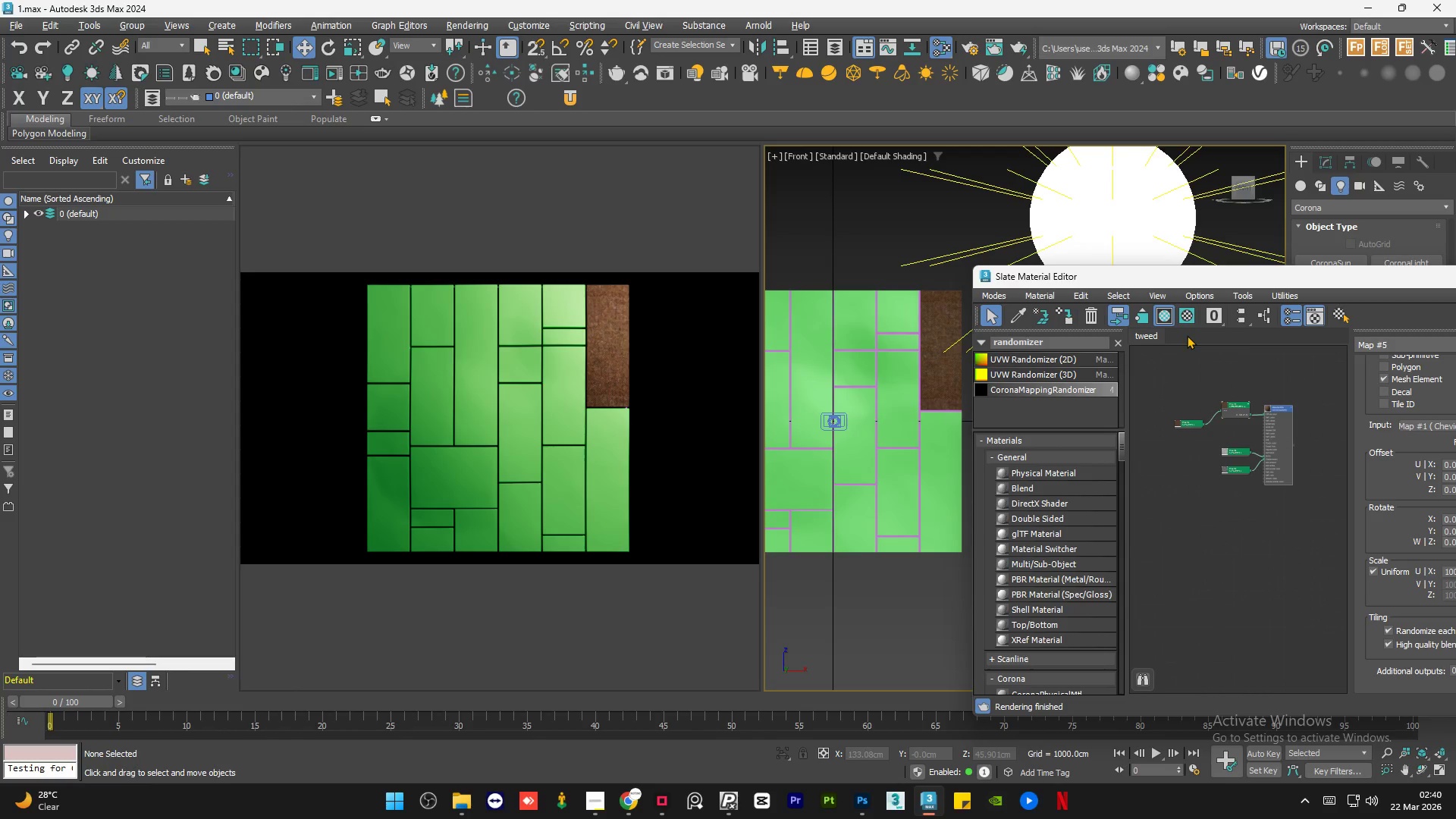 
right_click([1187, 335])
 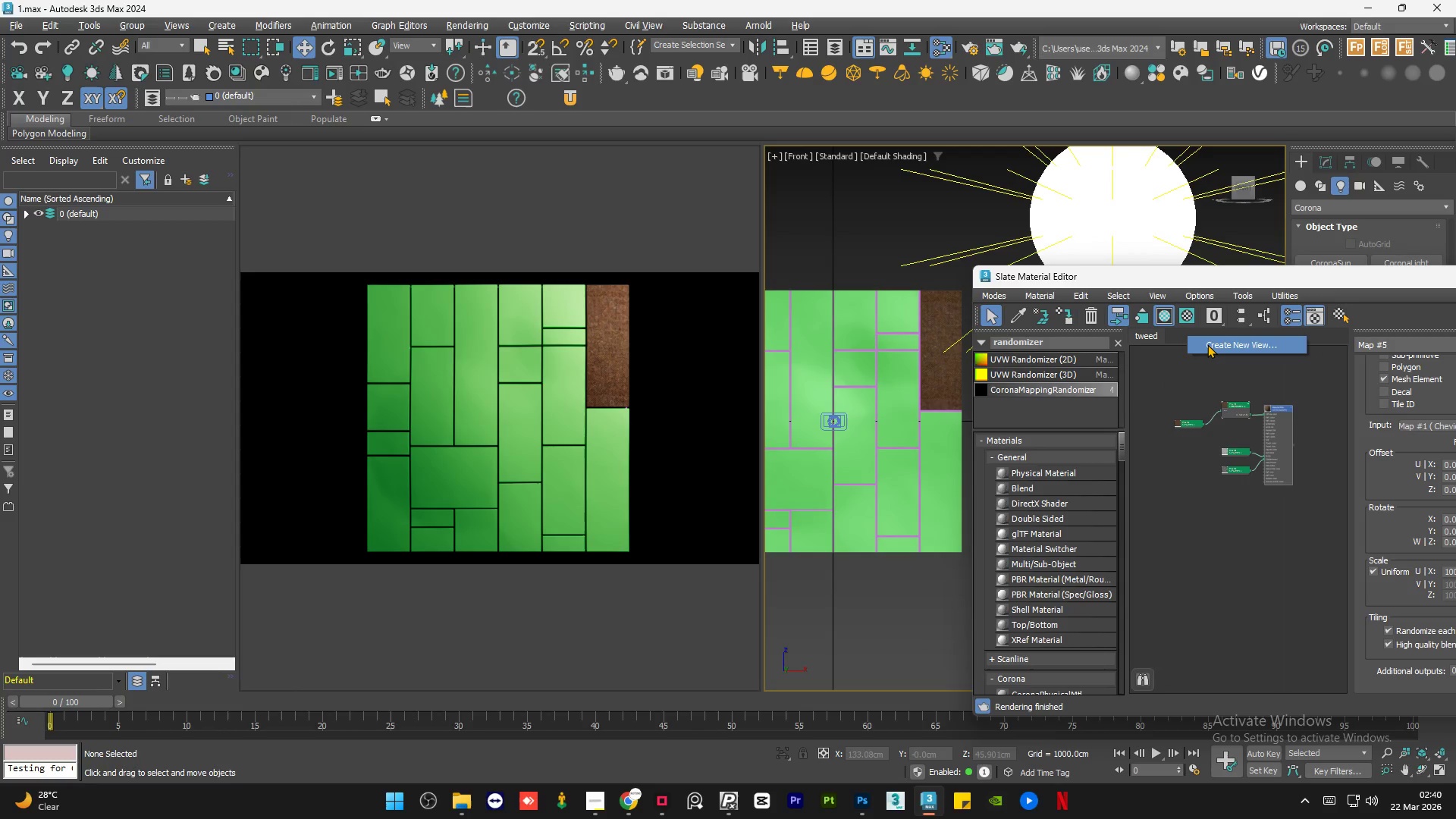 
left_click([1207, 344])
 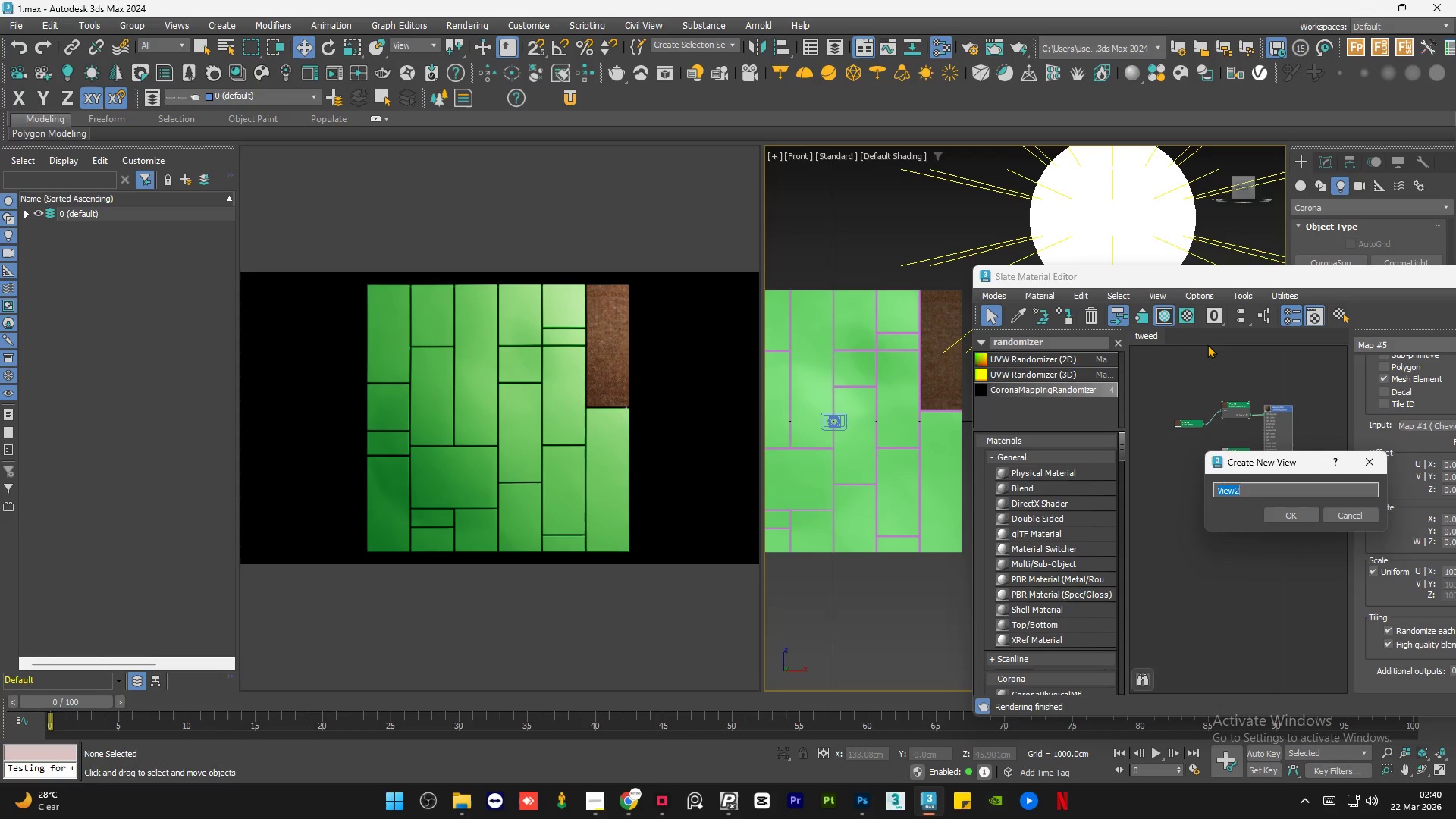 
type(metal)
 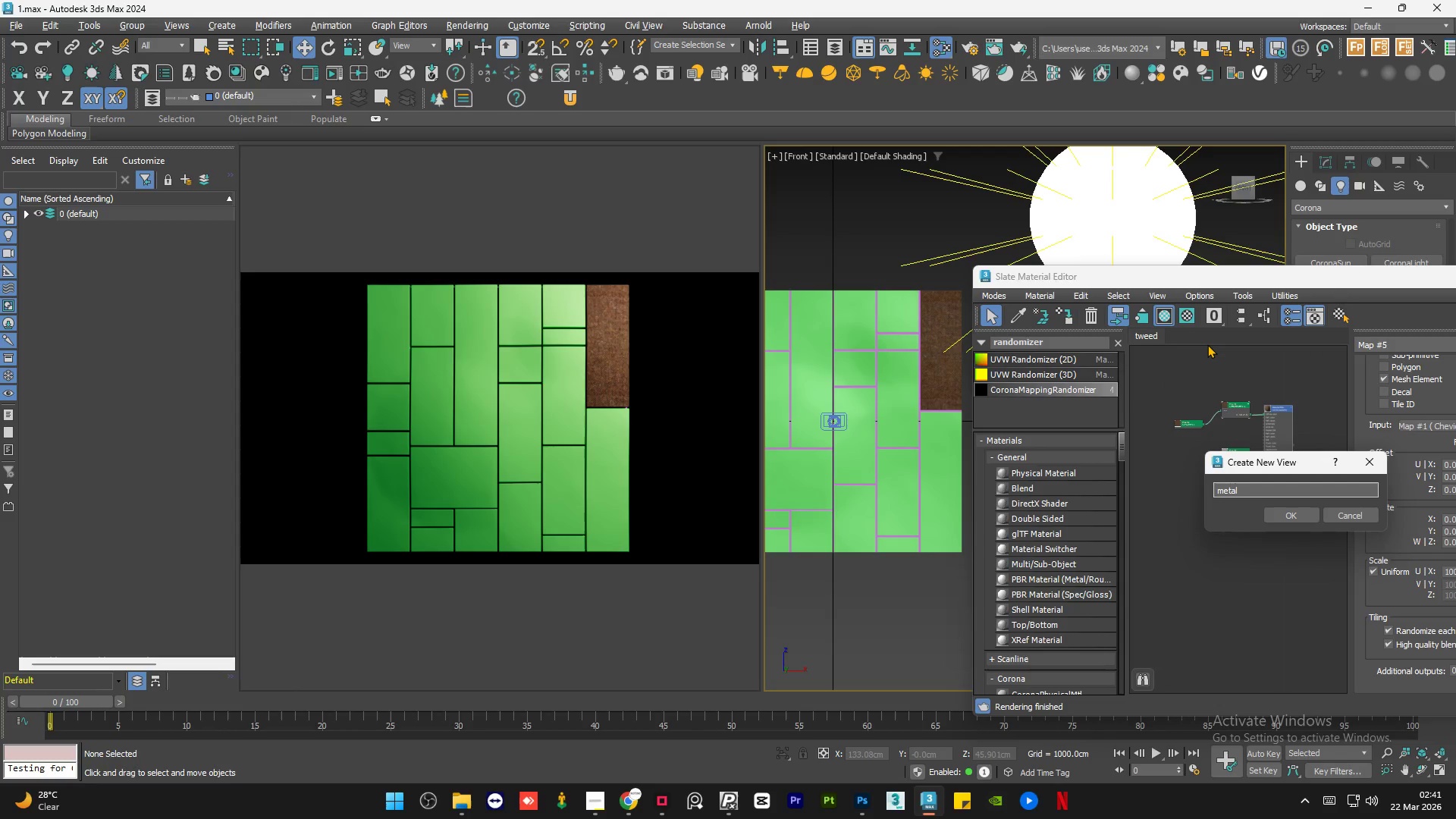 
key(Enter)
 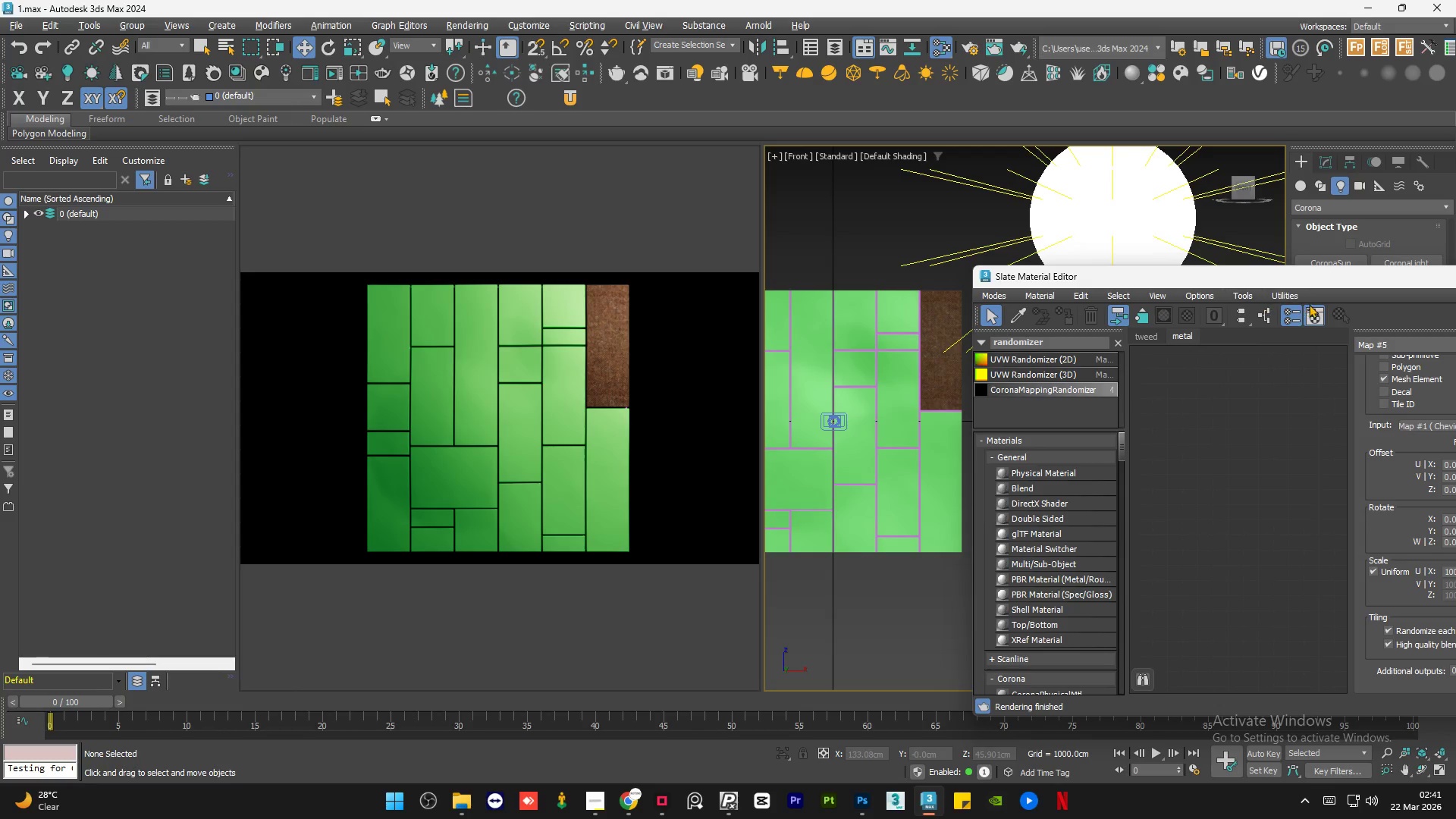 
left_click_drag(start_coordinate=[1392, 279], to_coordinate=[912, 296])
 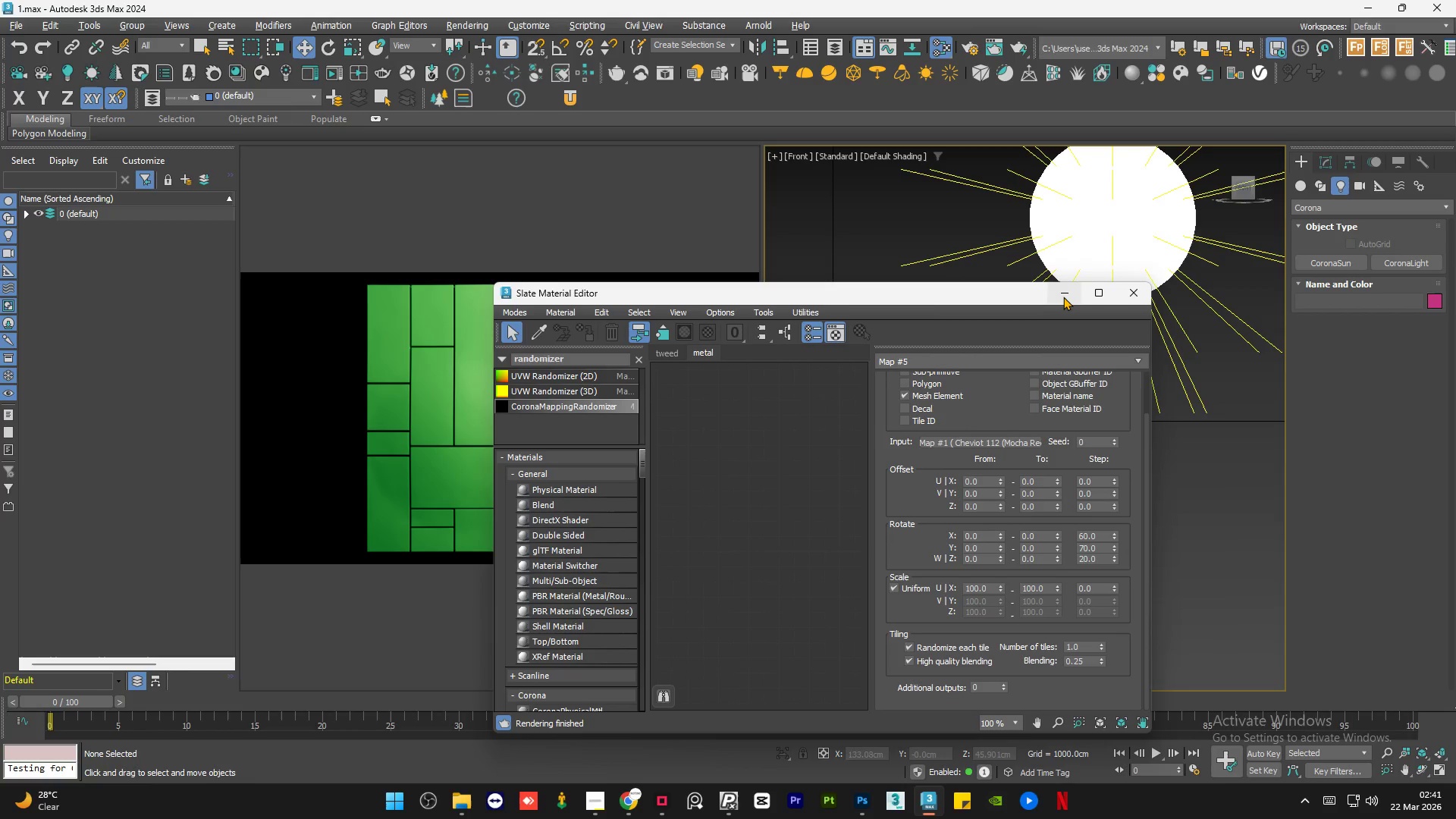 
left_click([1062, 297])
 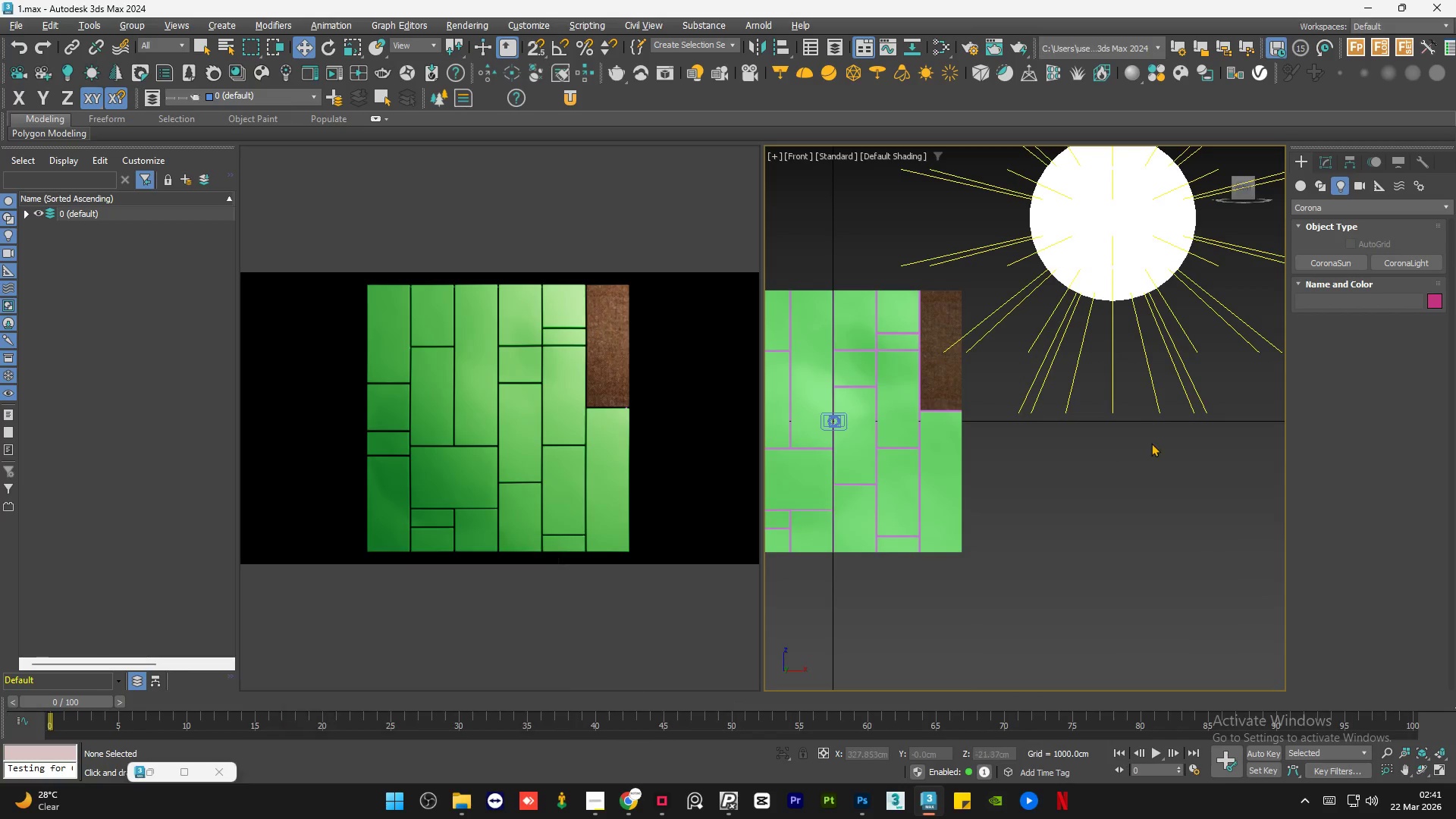 
scroll: coordinate [1131, 450], scroll_direction: down, amount: 2.0
 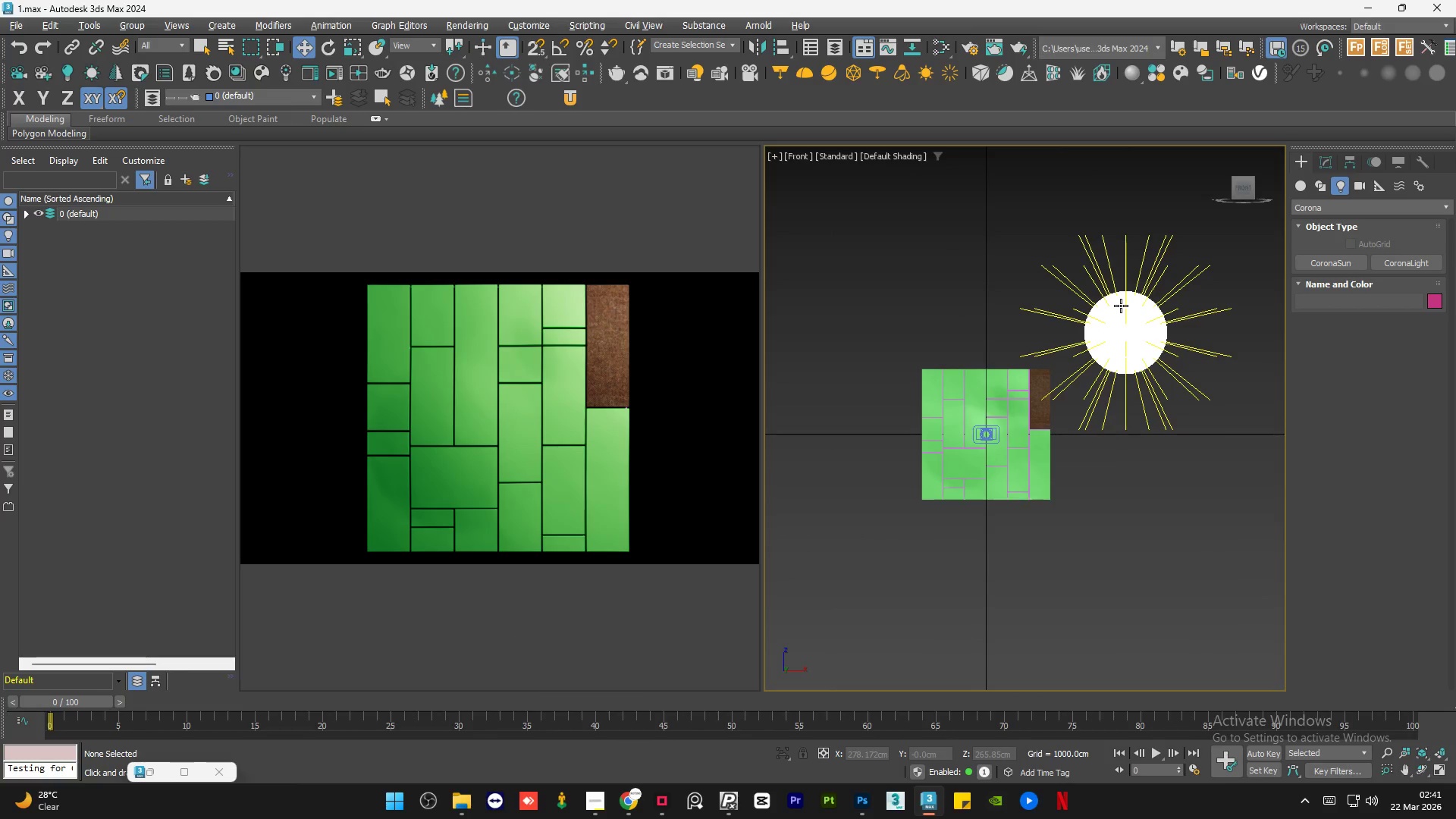 
left_click([1121, 306])
 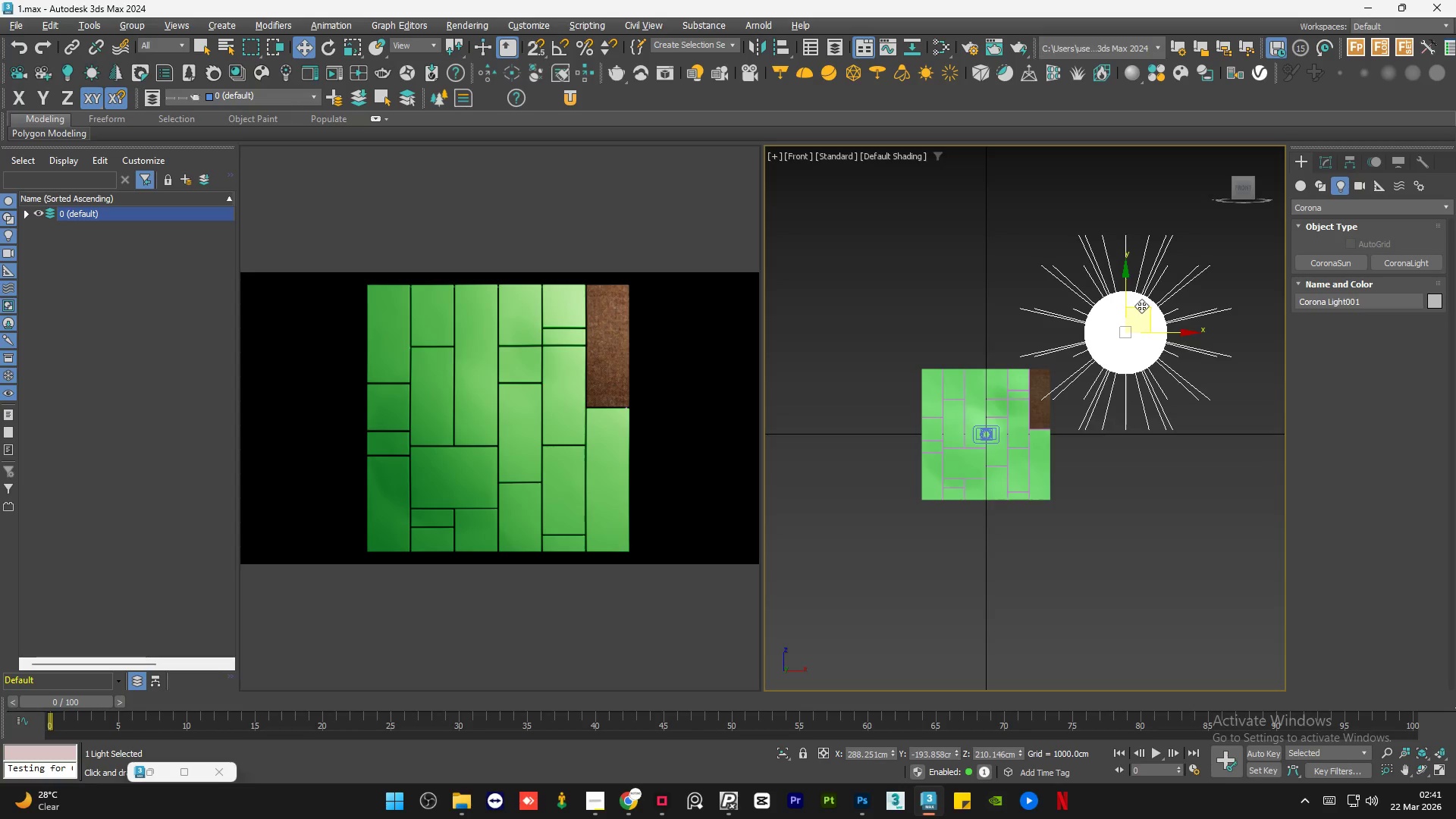 
left_click_drag(start_coordinate=[1144, 306], to_coordinate=[1163, 248])
 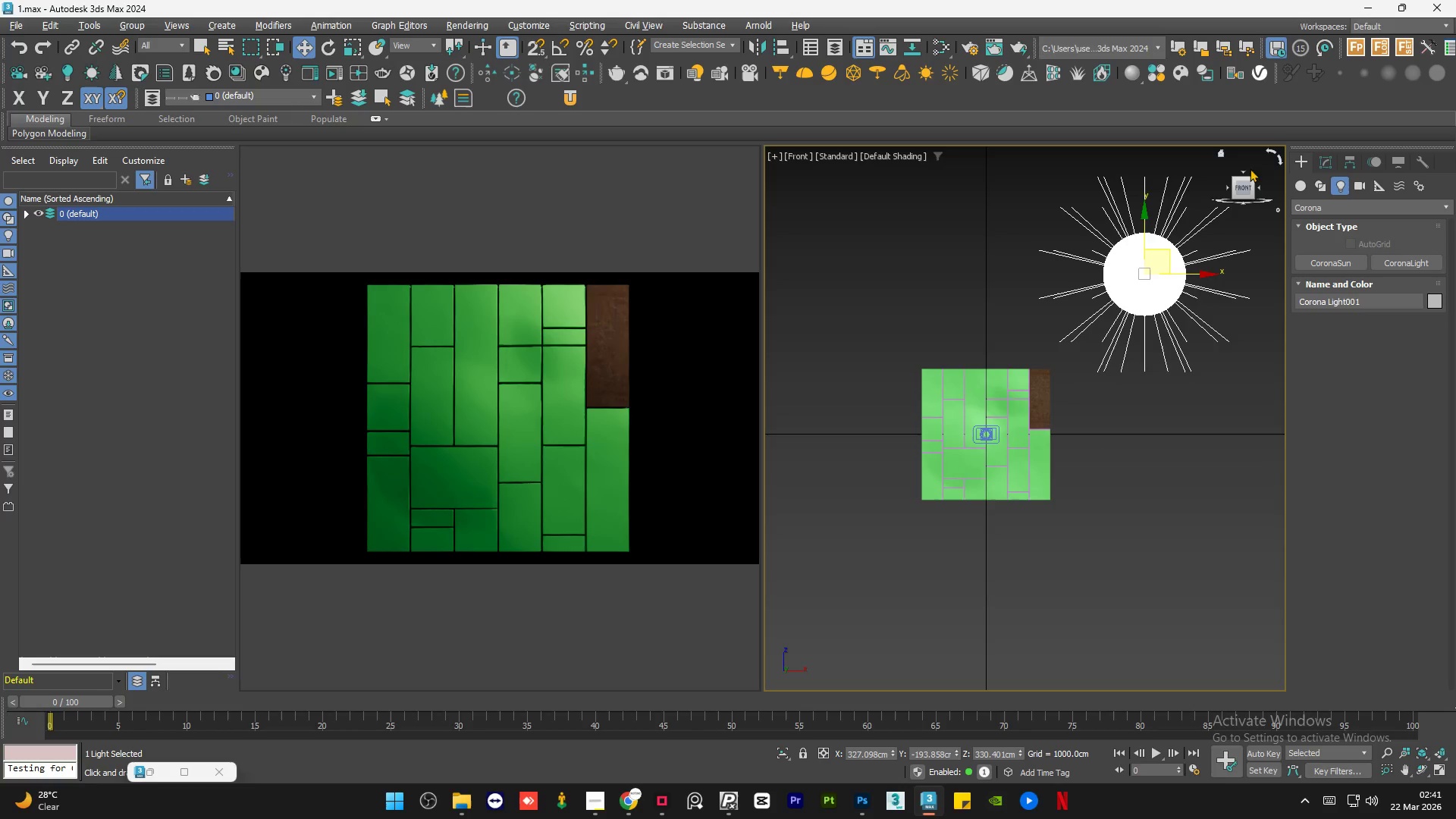 
left_click([1244, 173])
 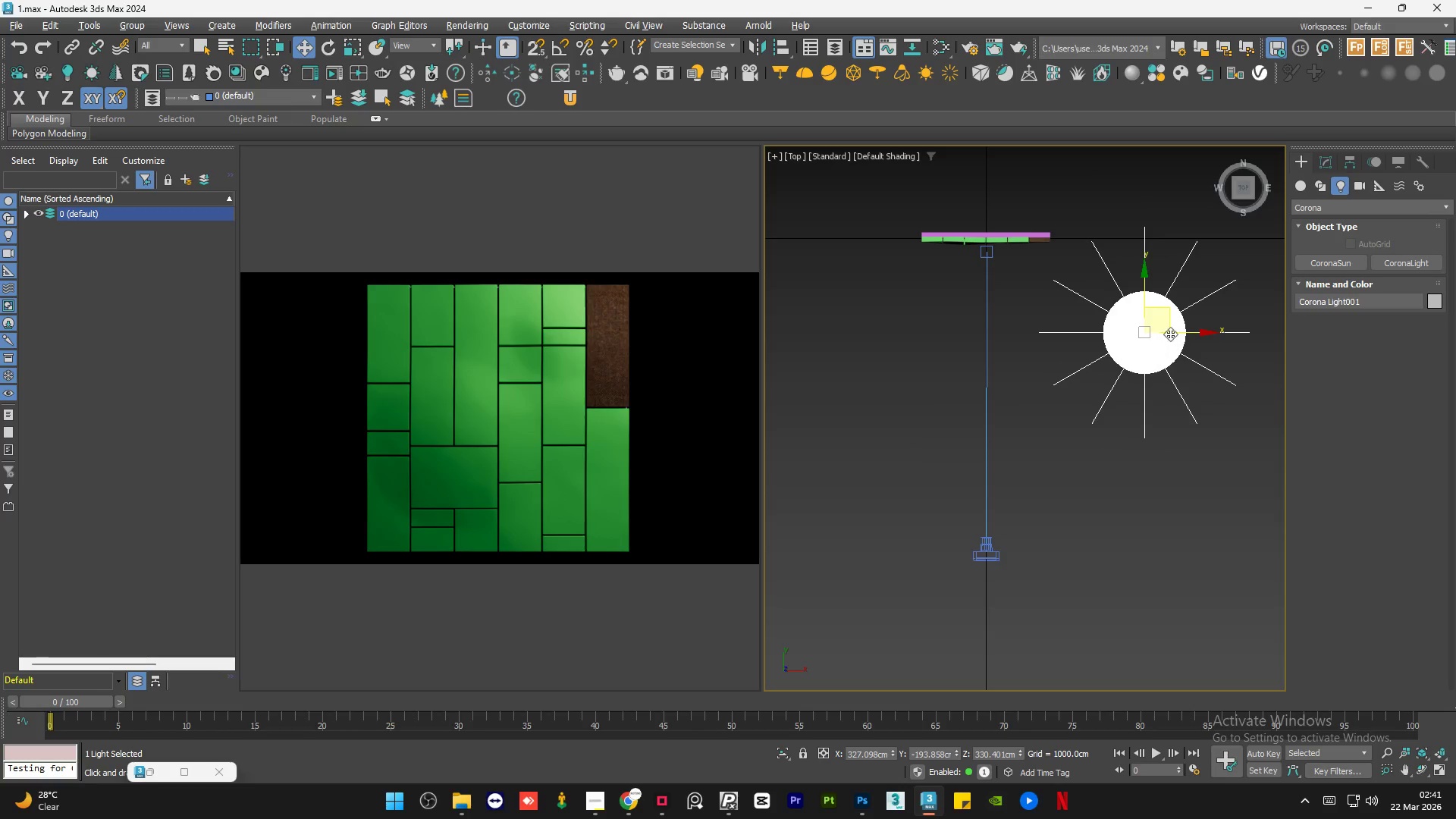 
left_click_drag(start_coordinate=[1173, 314], to_coordinate=[1169, 395])
 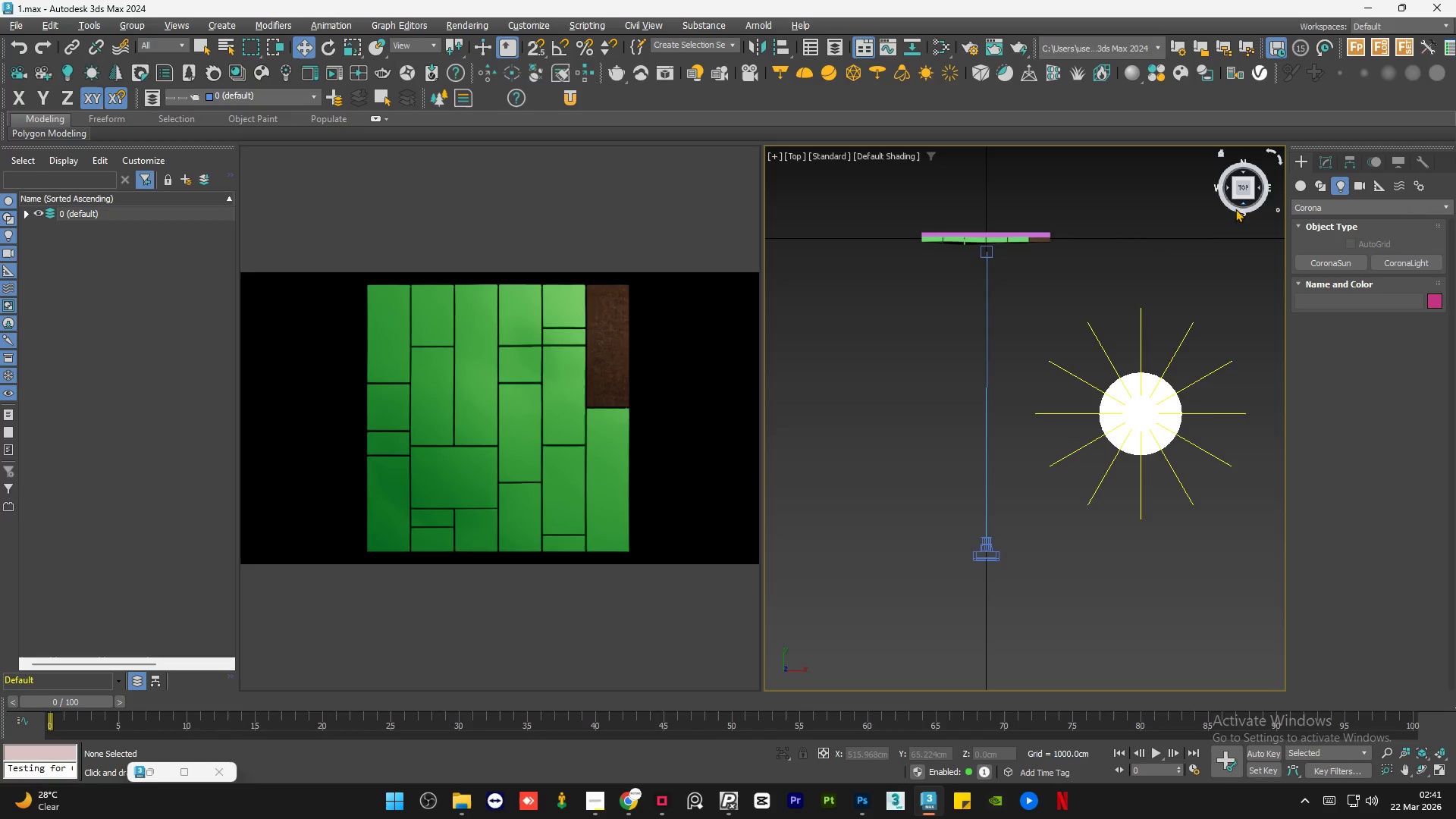 
left_click([1243, 200])
 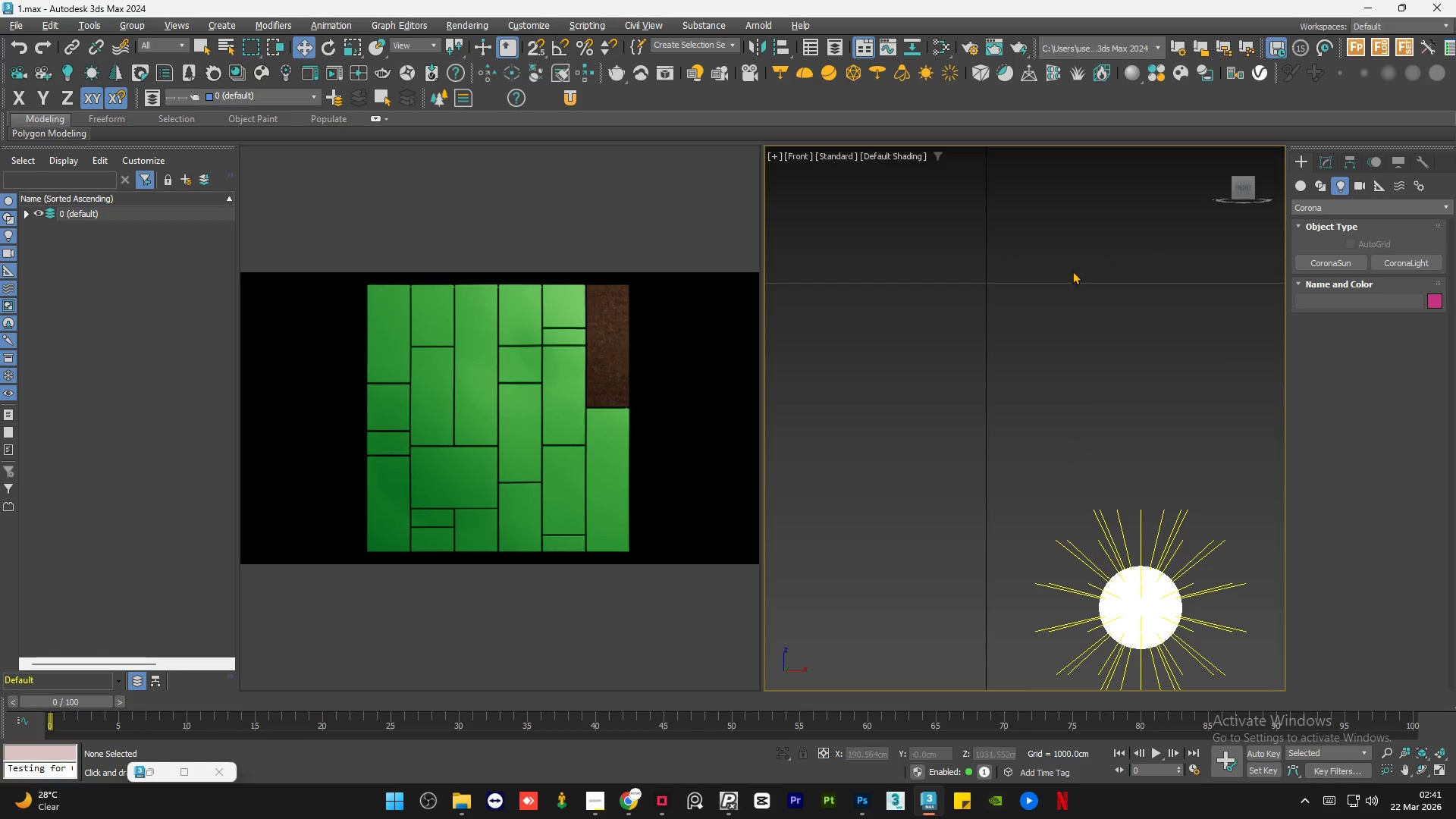 
scroll: coordinate [1087, 469], scroll_direction: up, amount: 1.0
 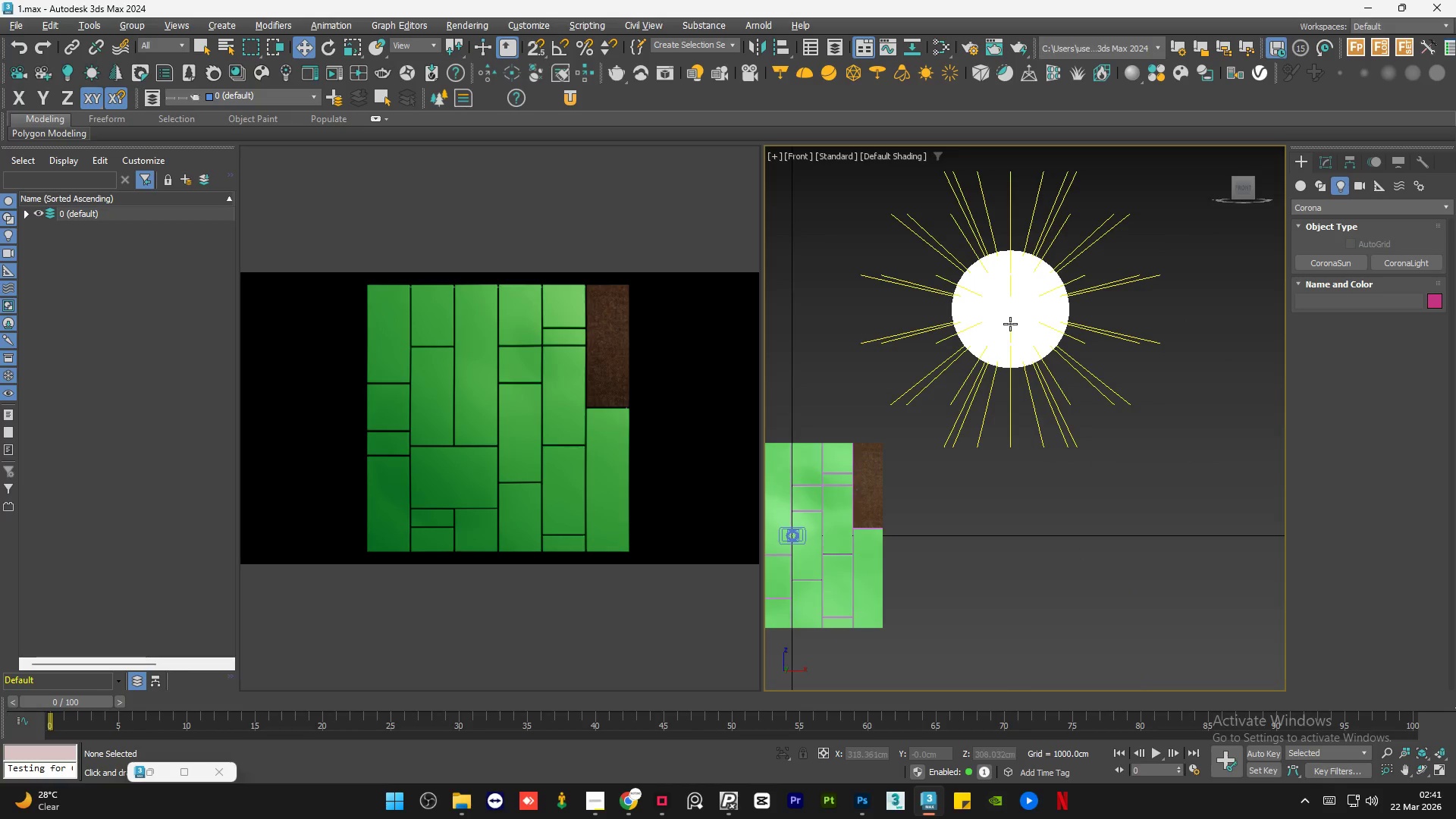 
left_click([1010, 324])
 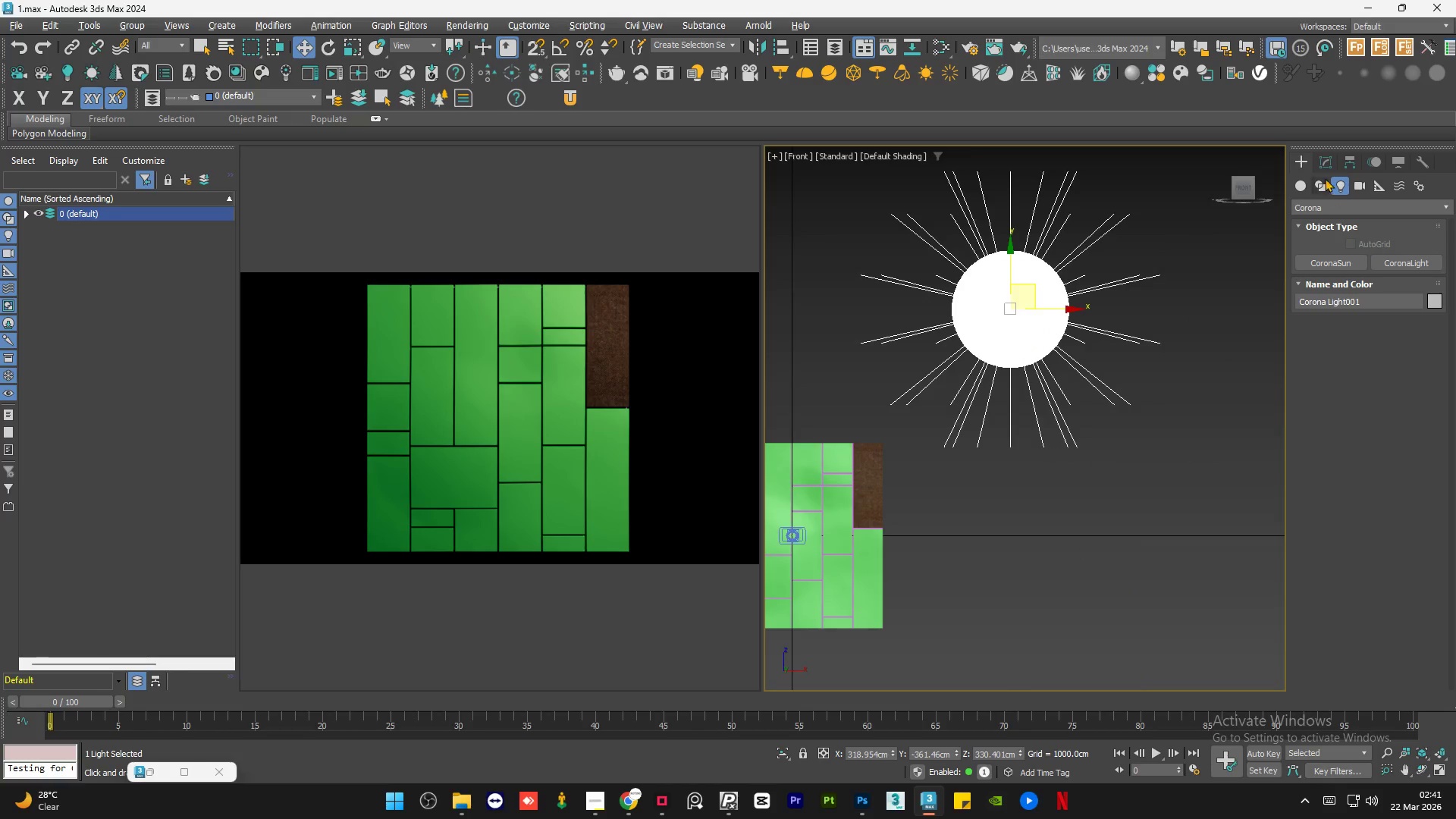 
left_click([1323, 167])
 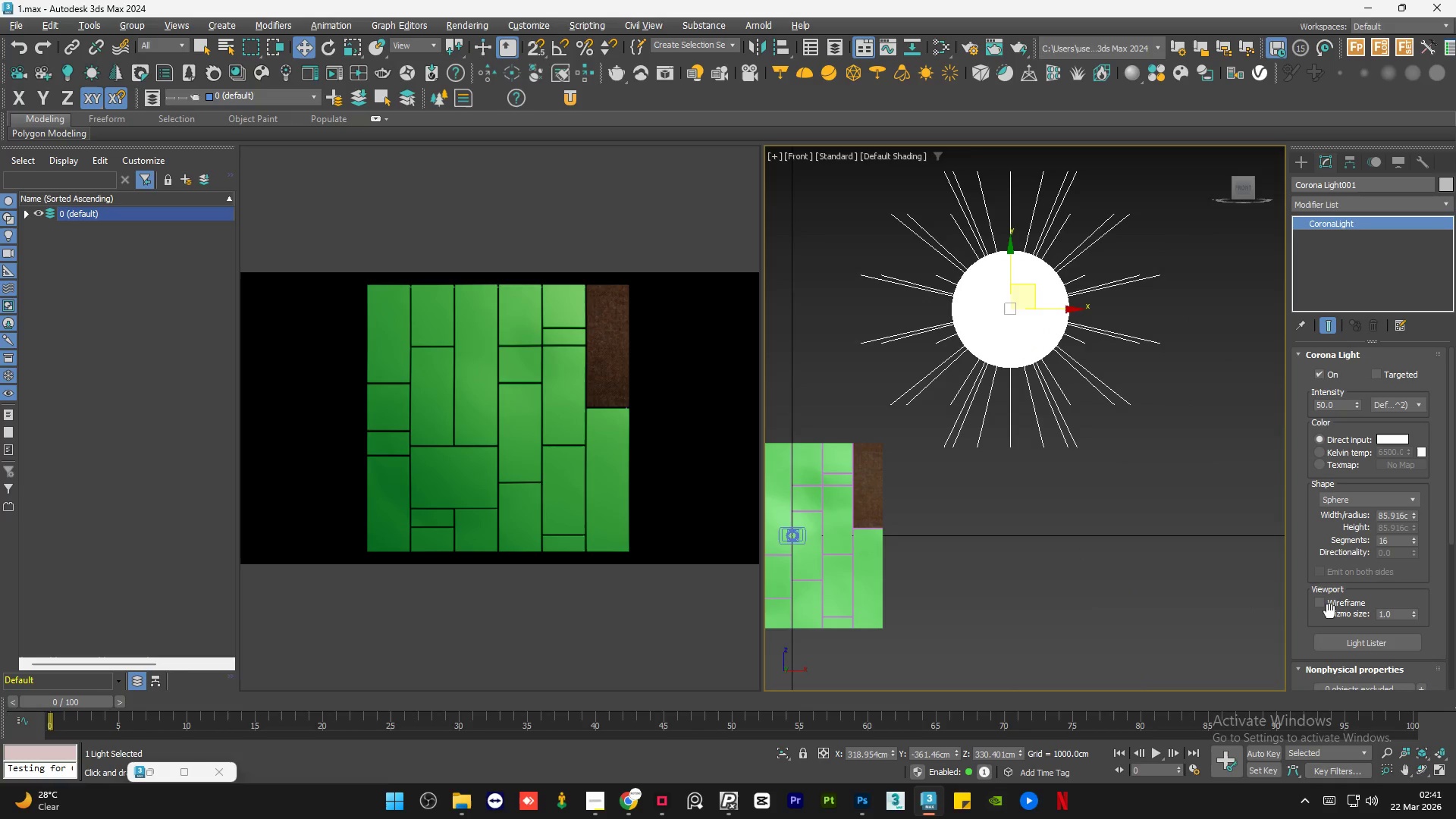 
double_click([1065, 507])
 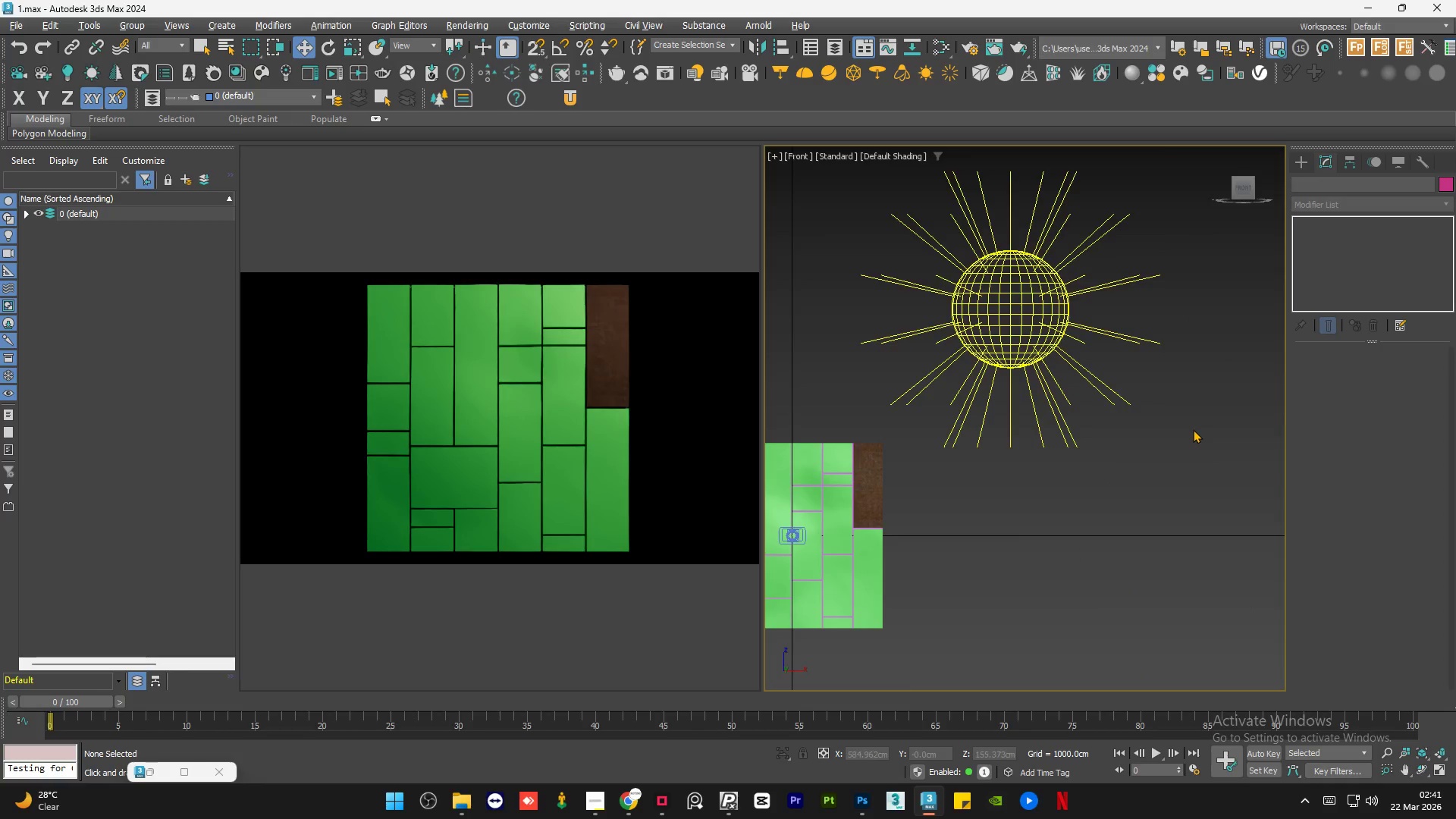 
scroll: coordinate [1194, 429], scroll_direction: down, amount: 2.0
 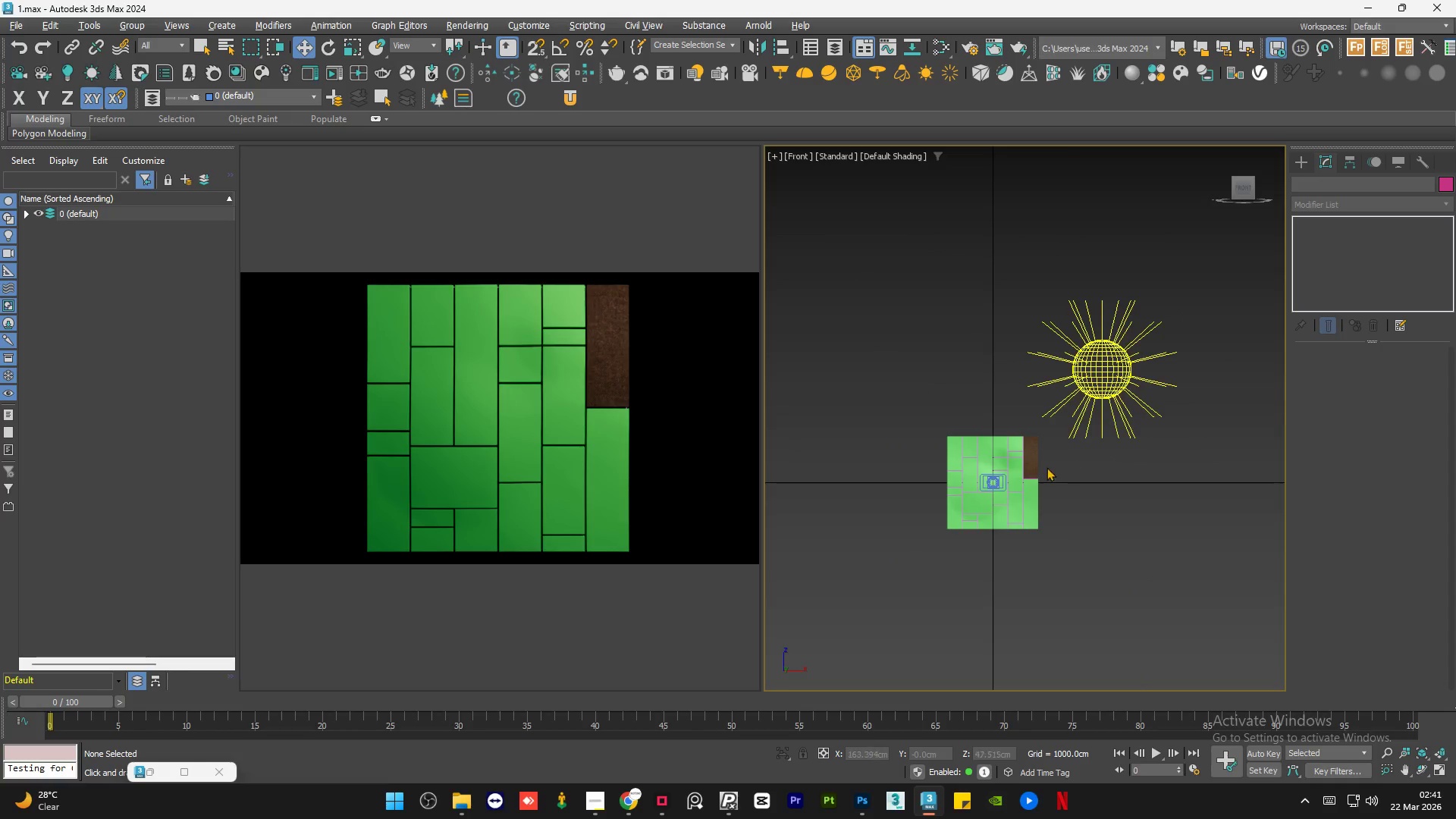 
scroll: coordinate [1073, 537], scroll_direction: up, amount: 3.0
 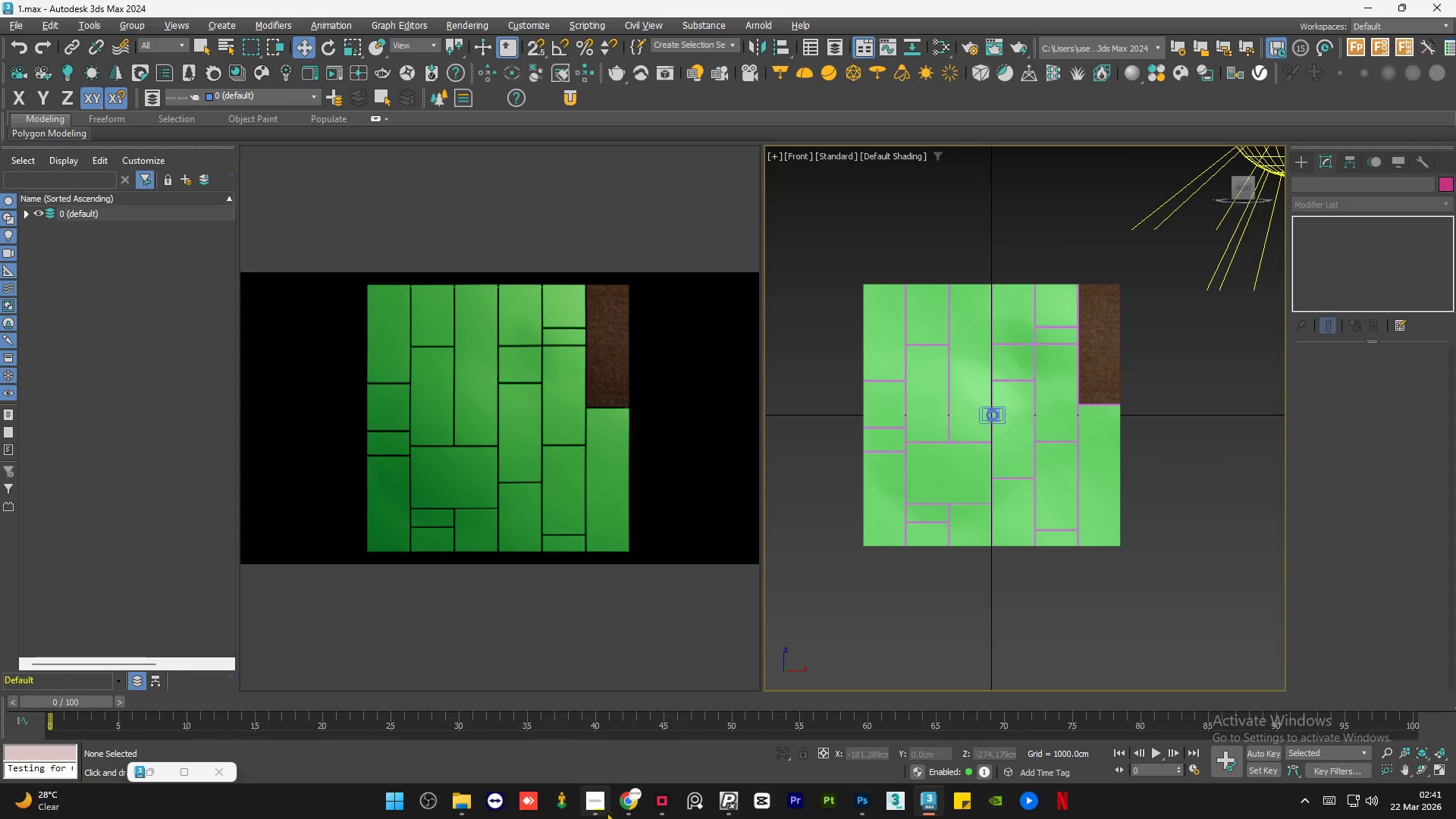 
left_click([622, 802])
 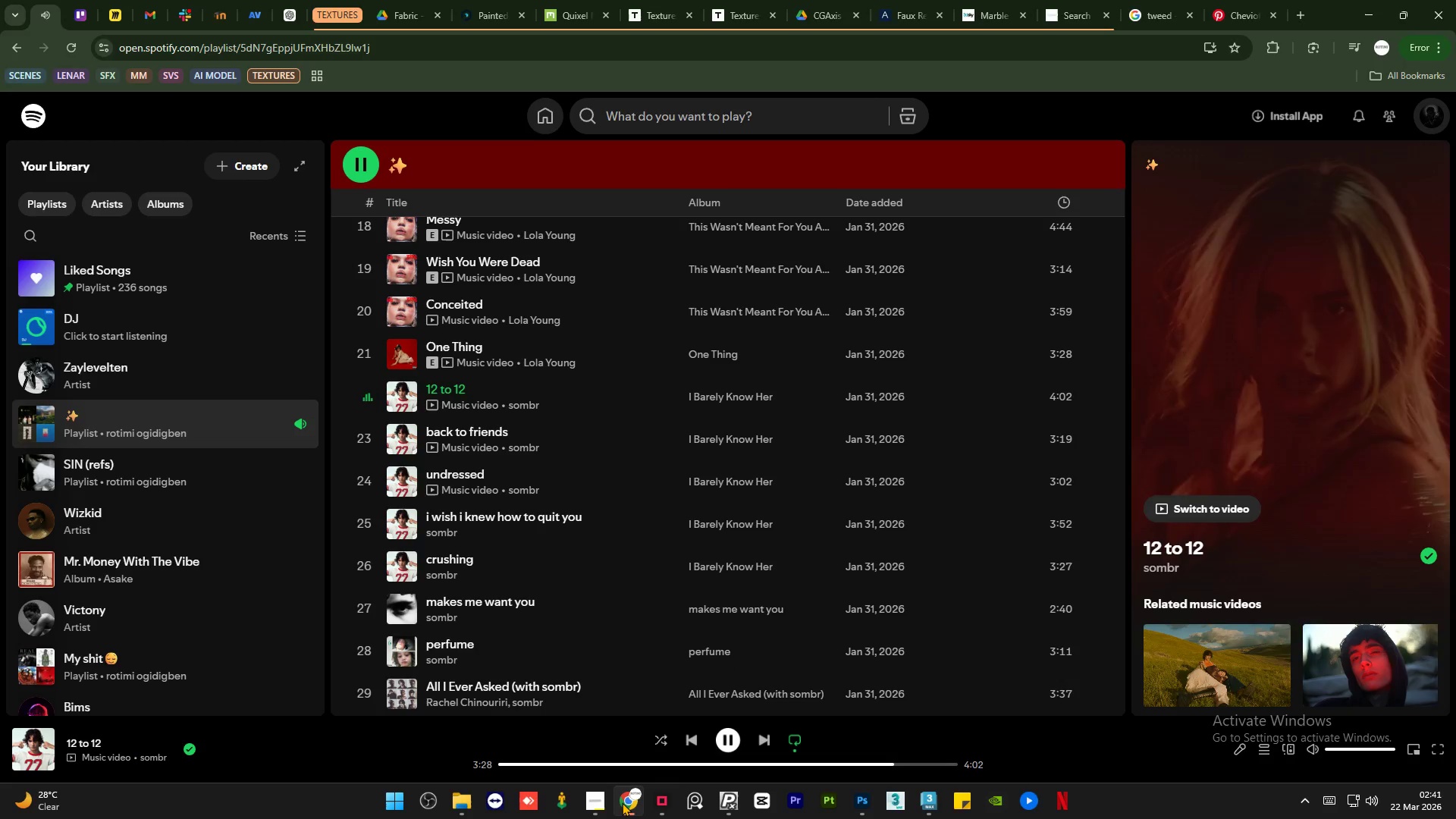 
left_click([622, 802])
 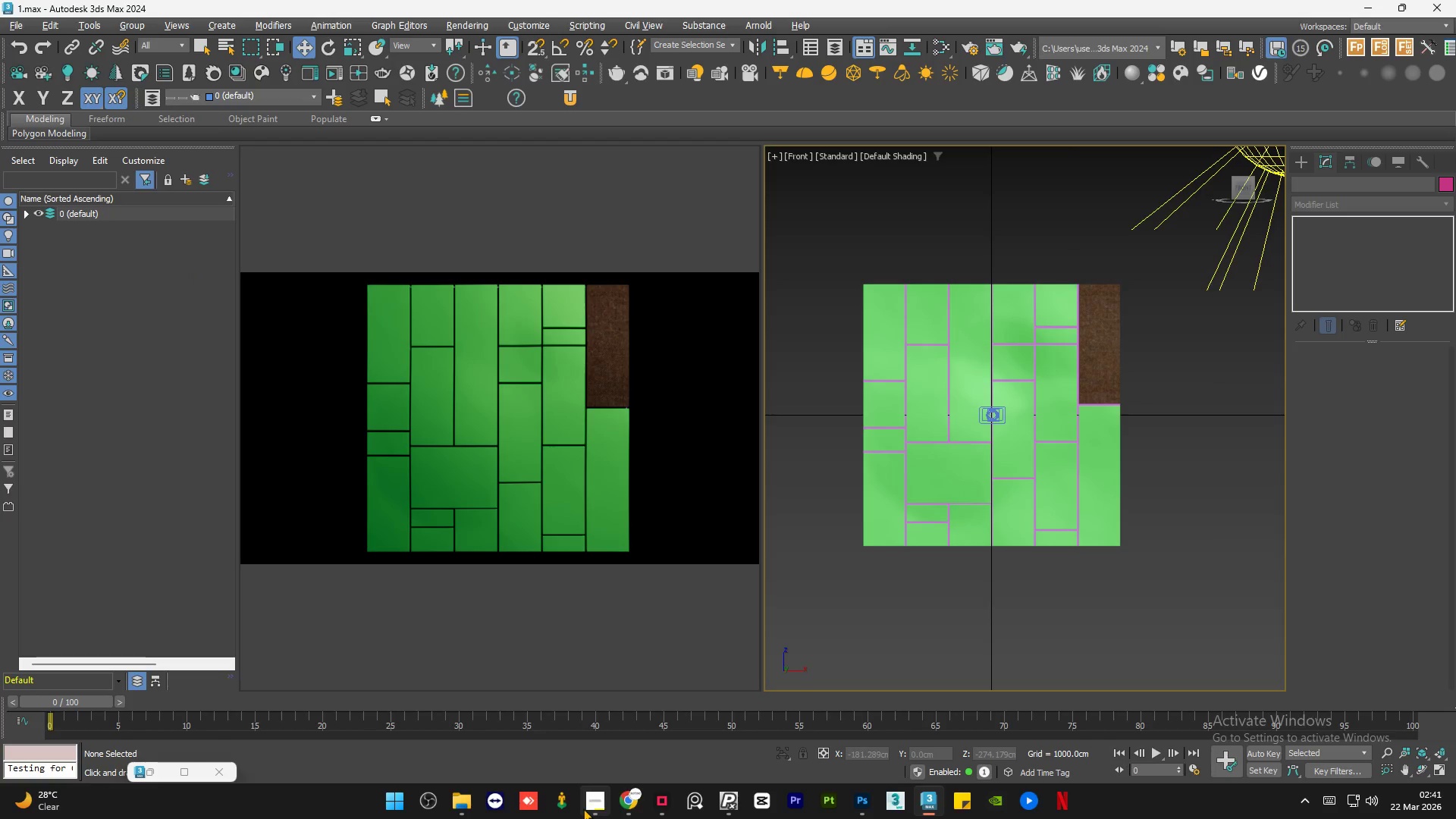 
left_click([586, 808])